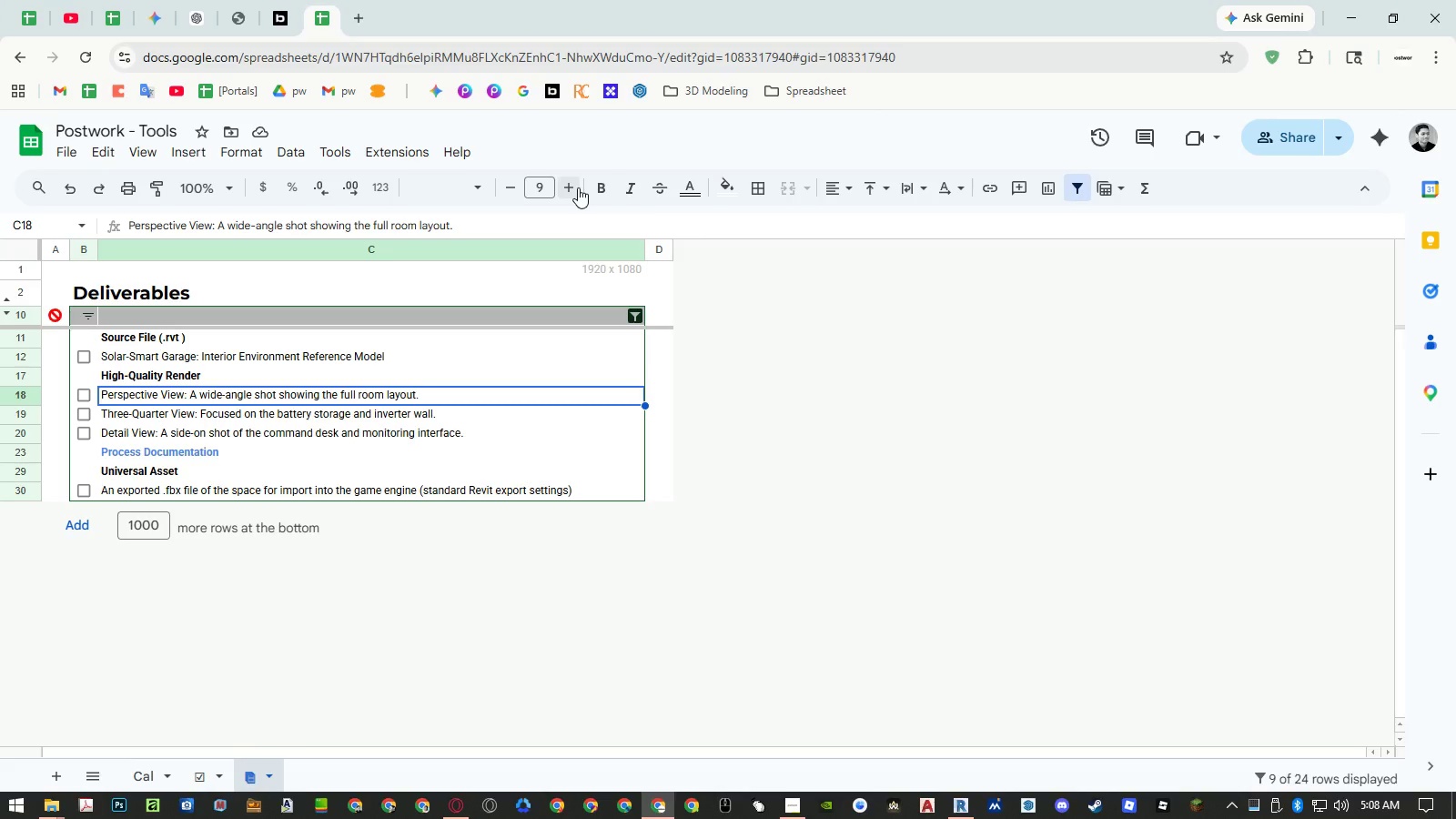 
hold_key(key=Tab, duration=10.72)
 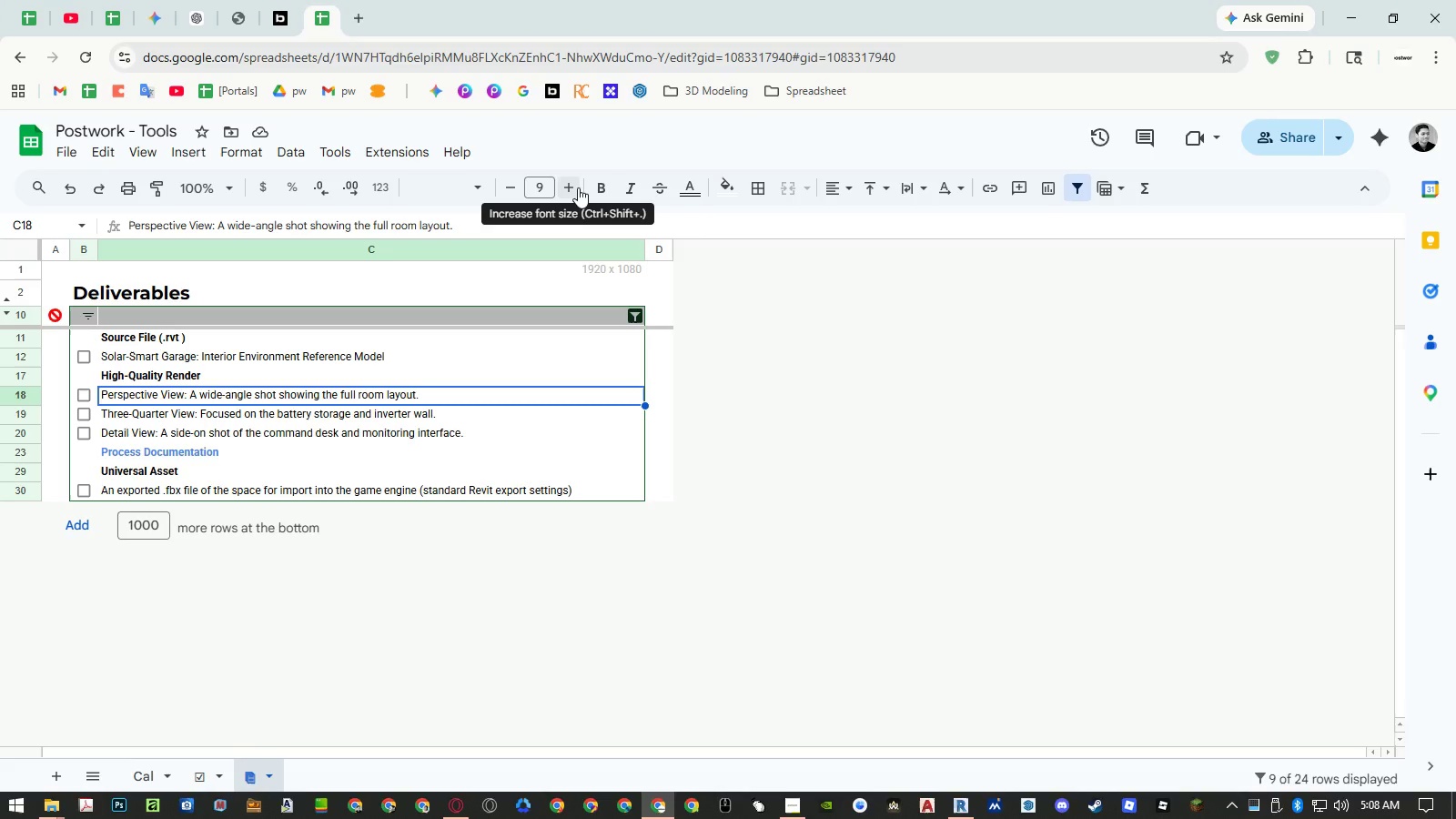 
left_click([1298, 592])
 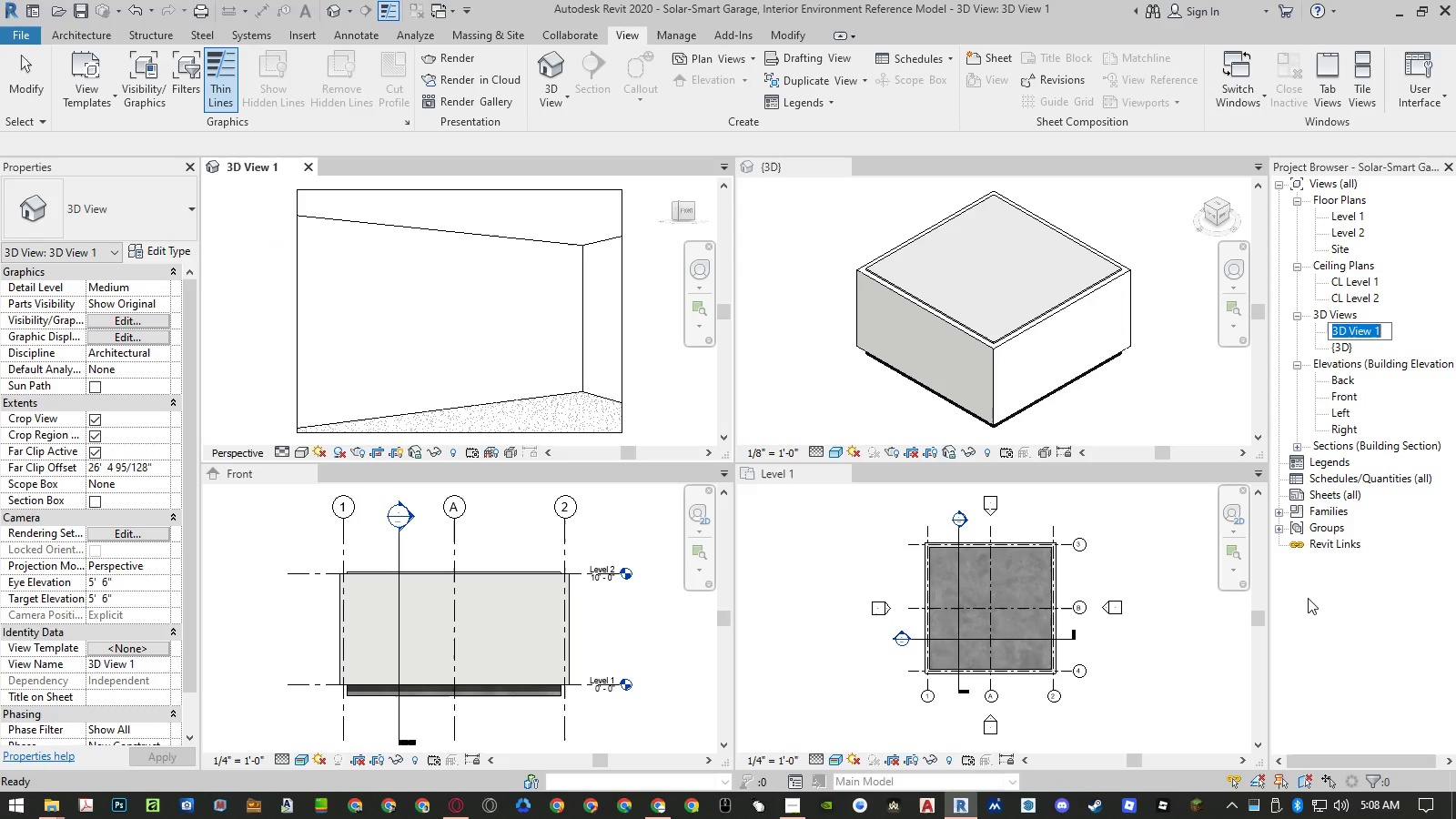 
key(Control+ControlLeft)
 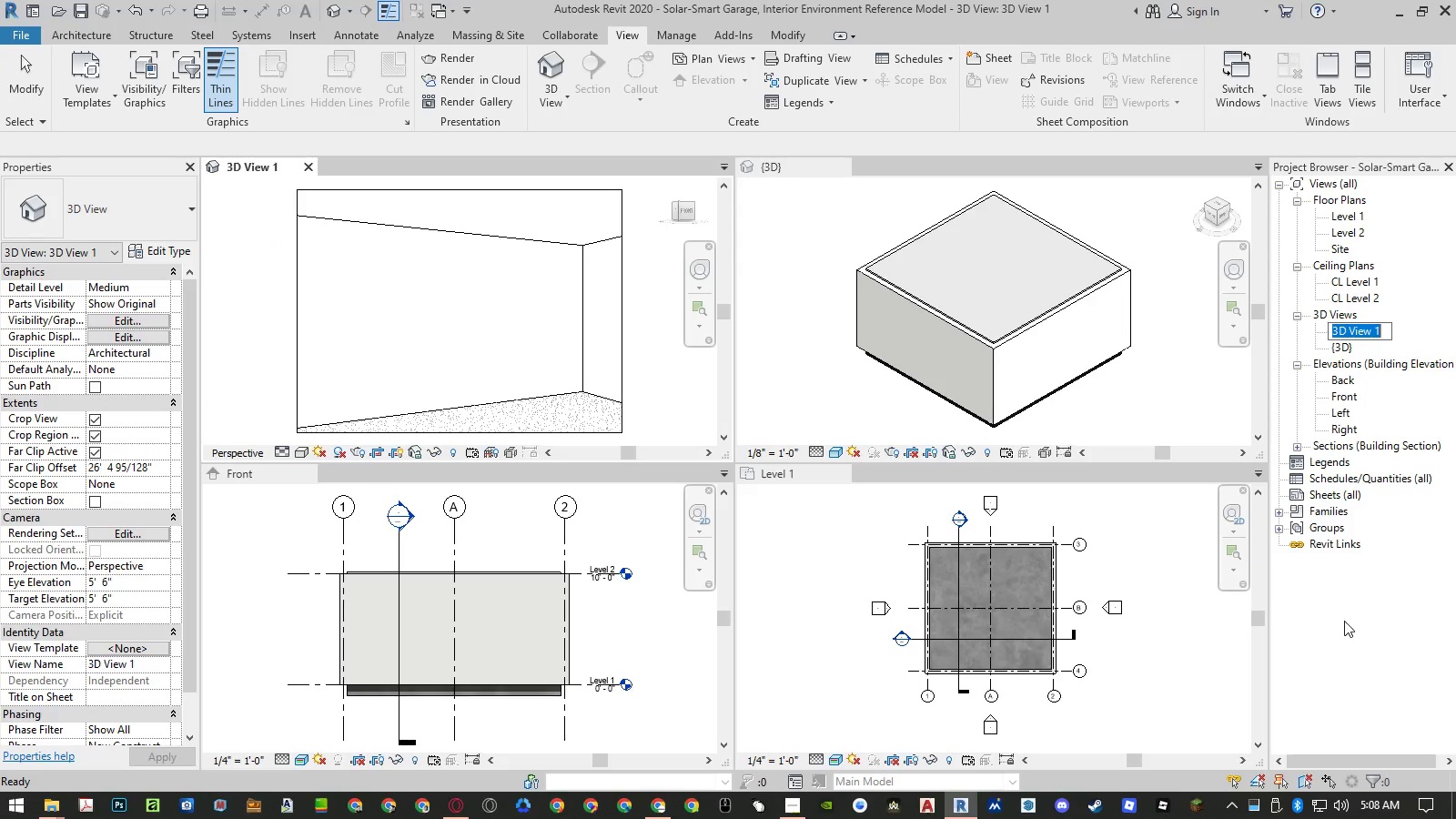 
key(Control+Shift+ShiftLeft)
 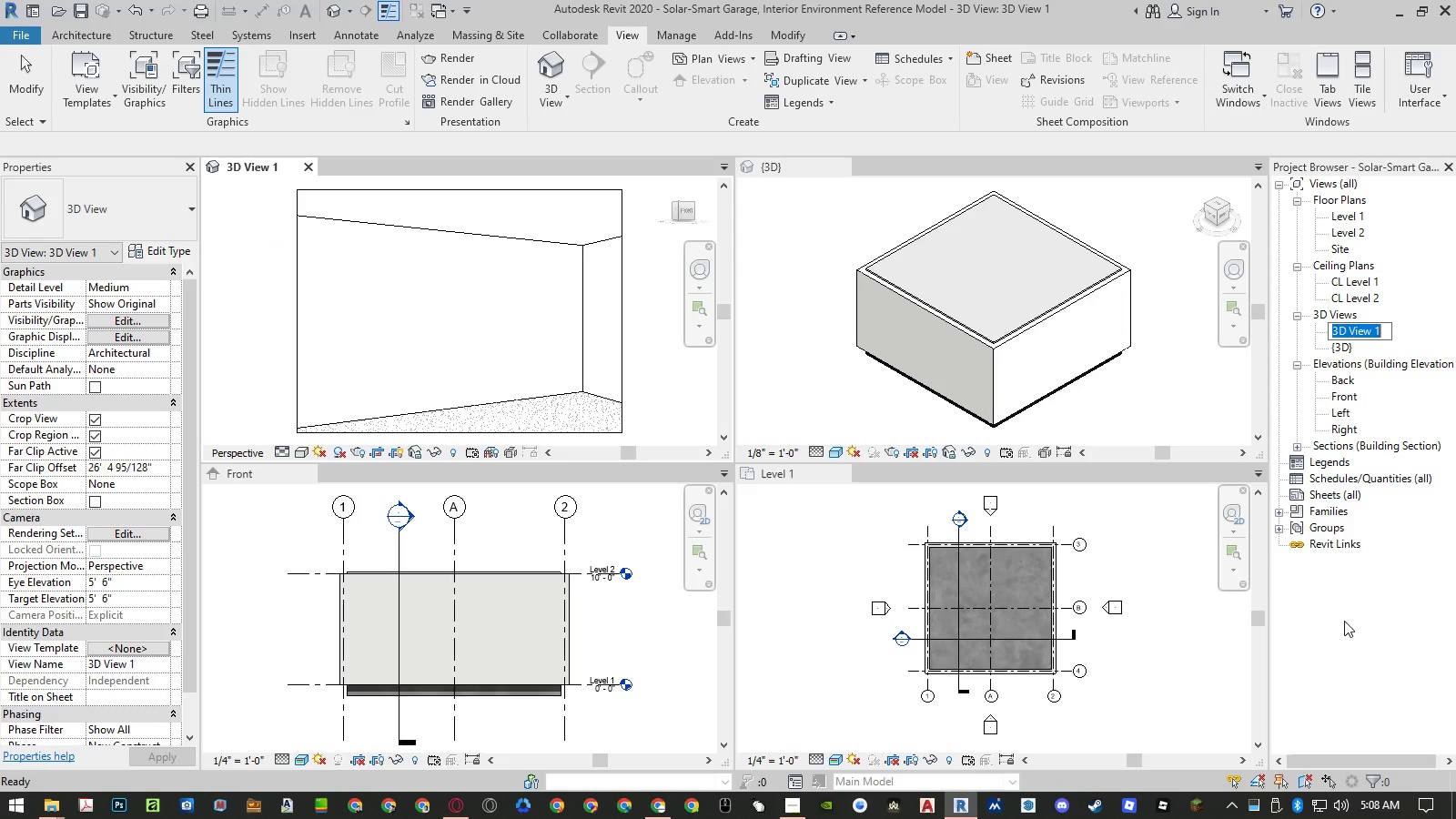 
key(Control+Shift+V)
 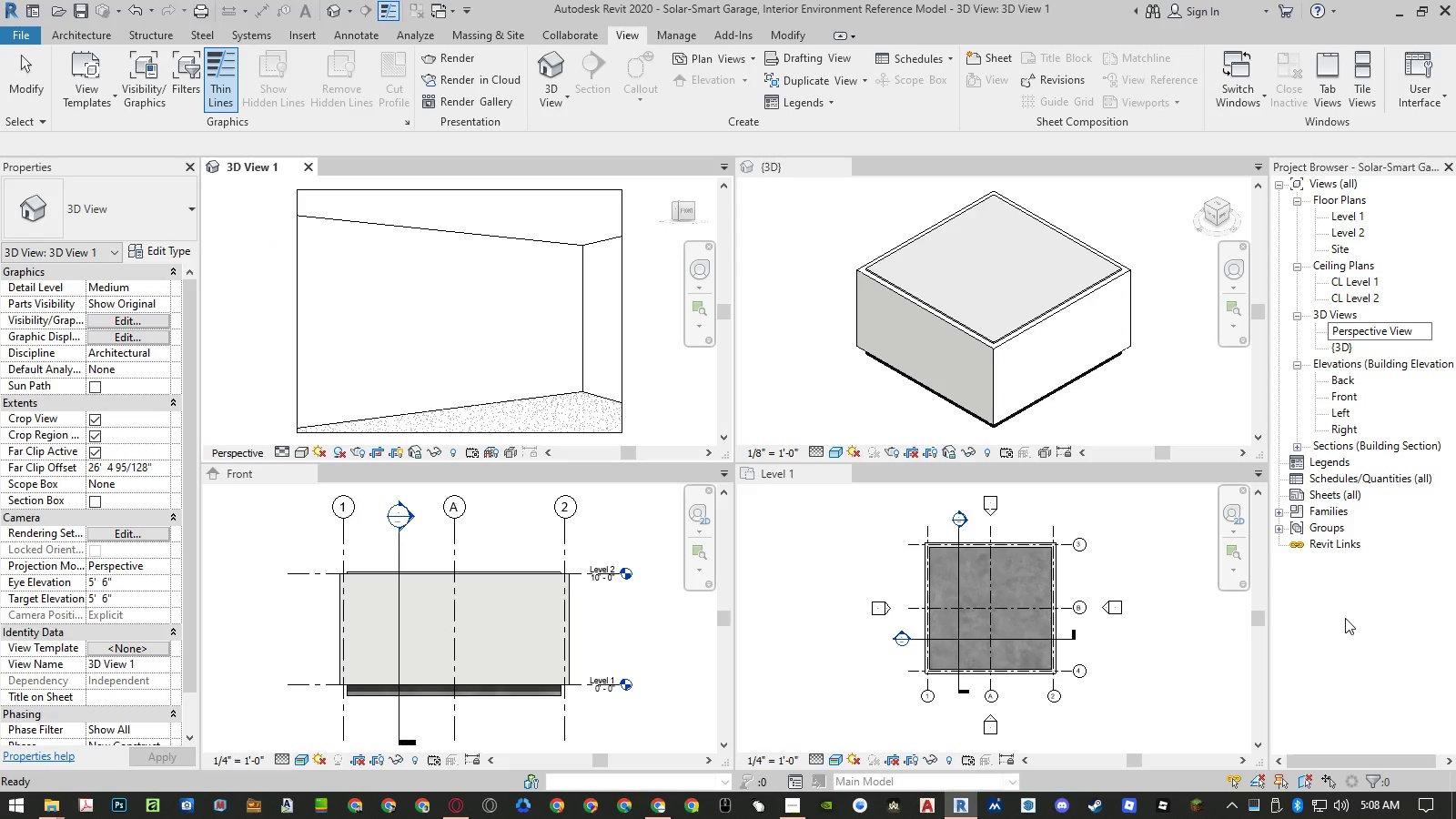 
key(Enter)
 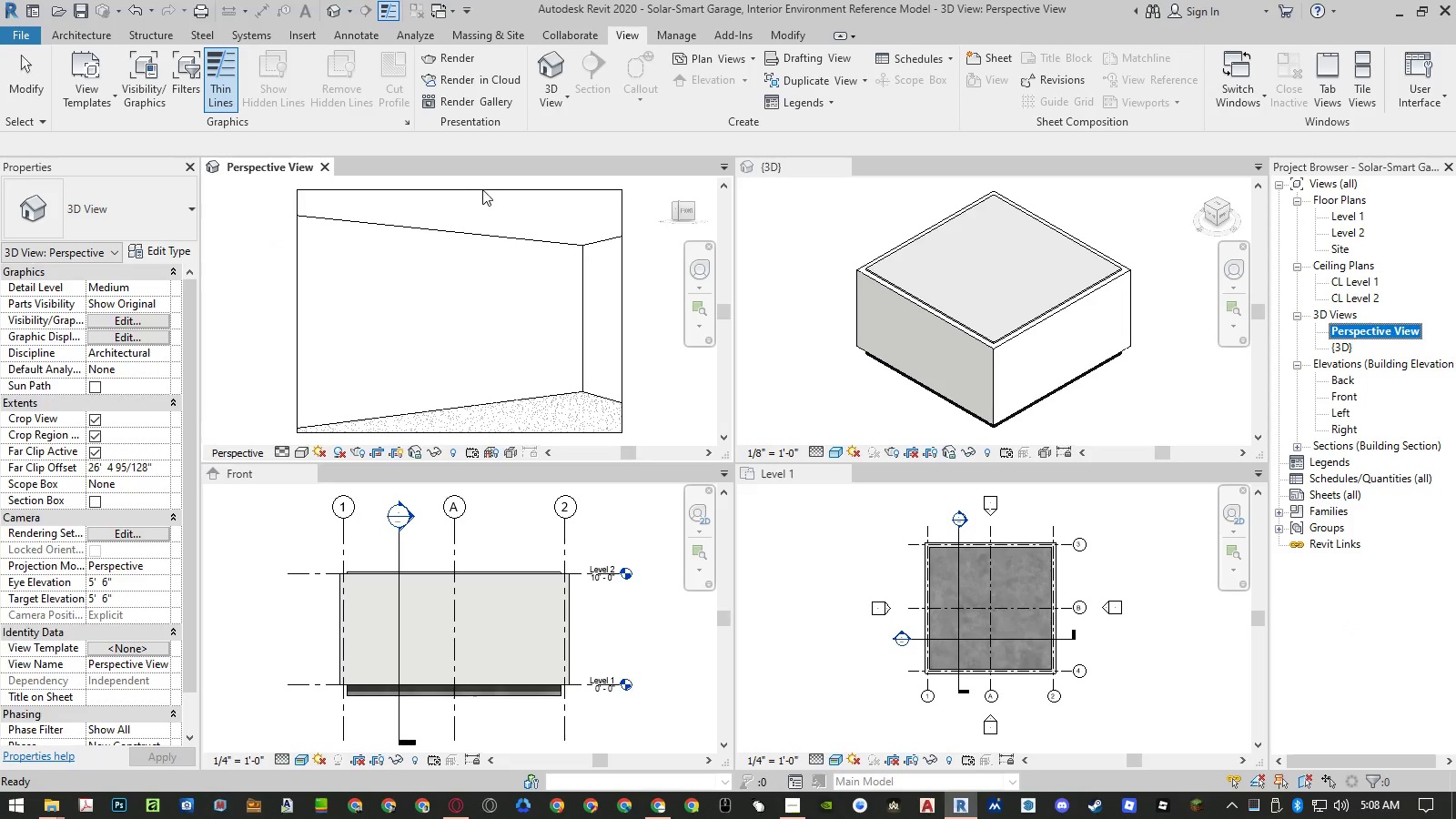 
double_click([483, 189])
 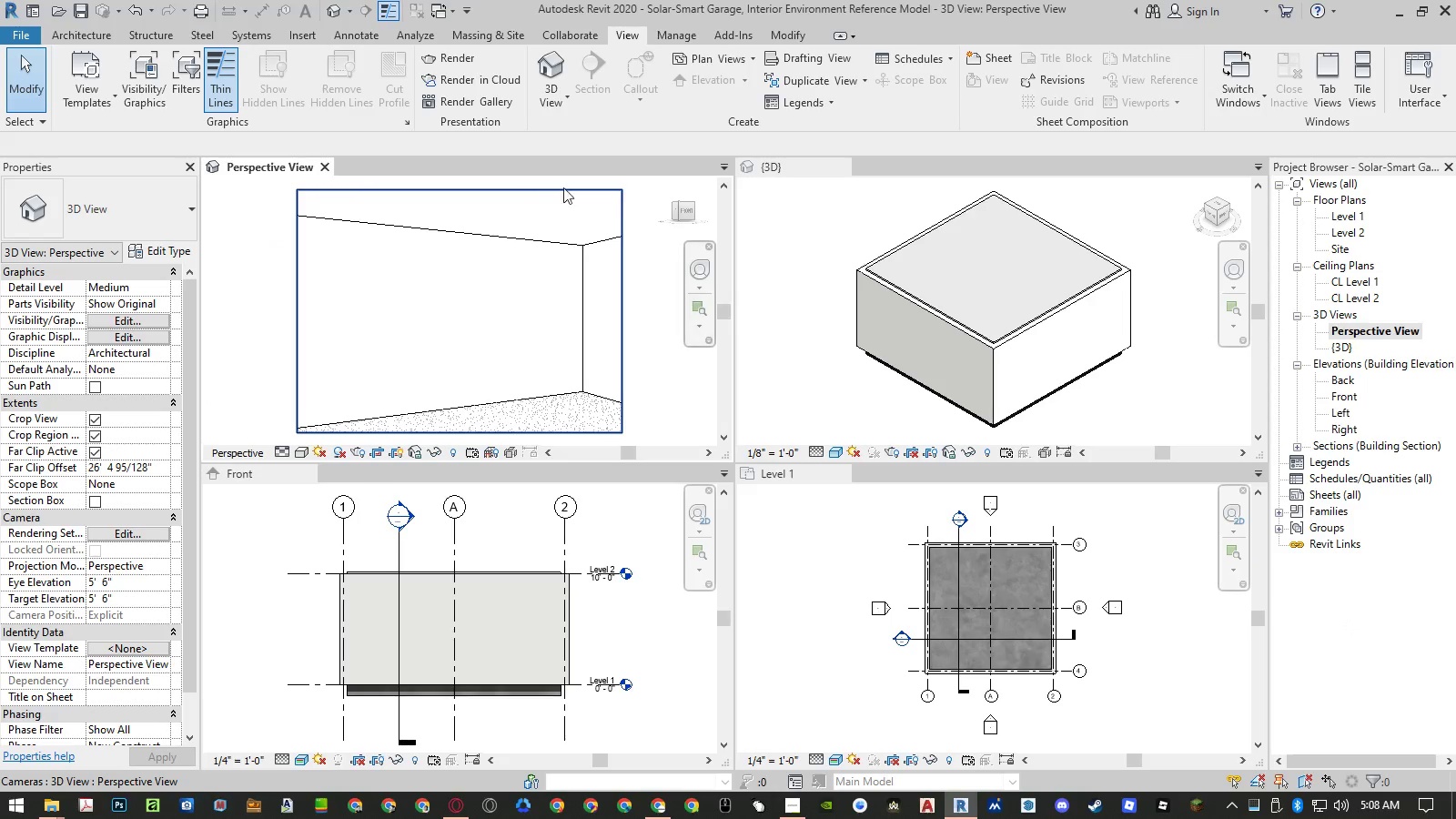 
hold_key(key=AltLeft, duration=2.61)
 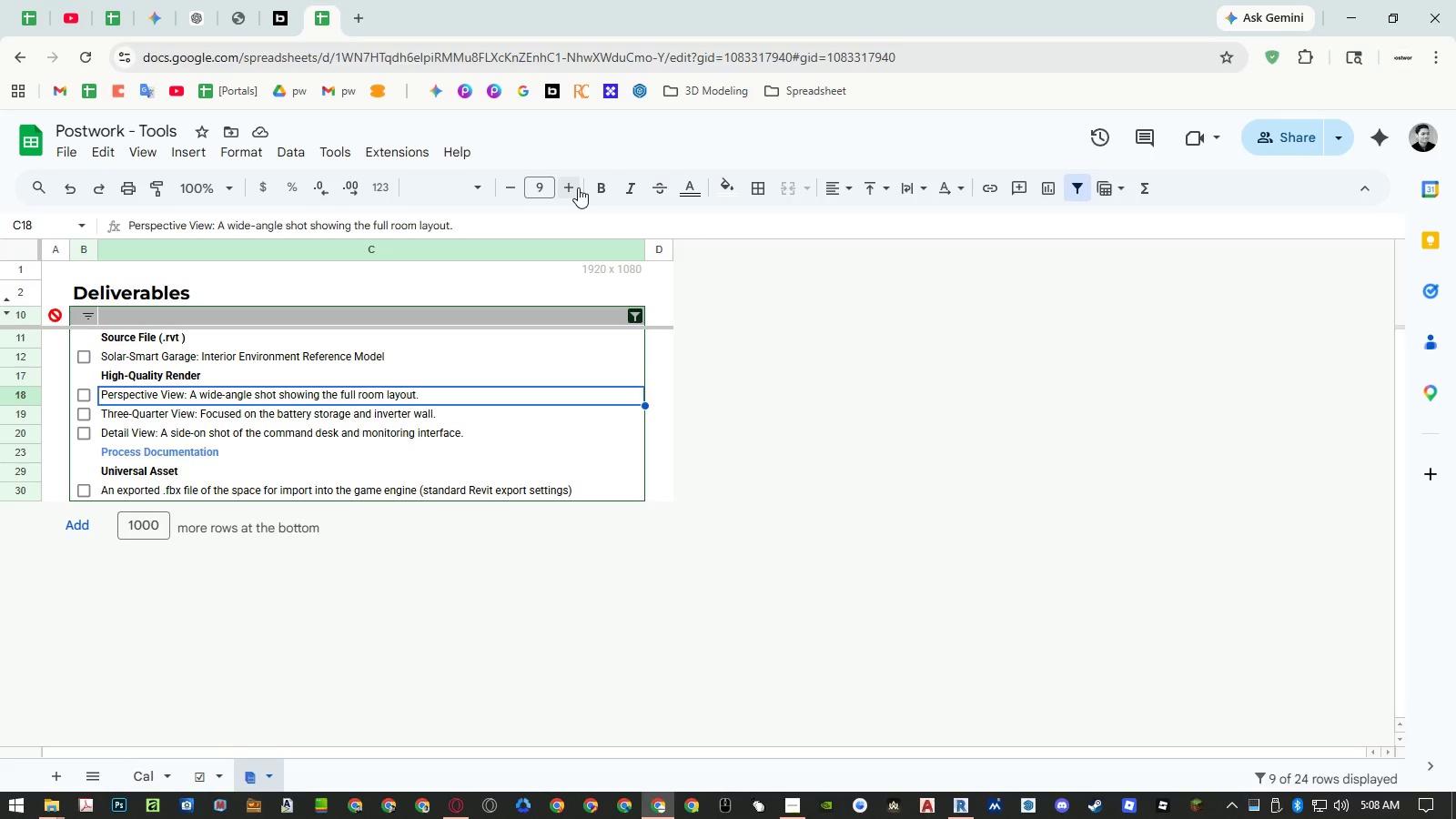 
hold_key(key=Tab, duration=4.22)
 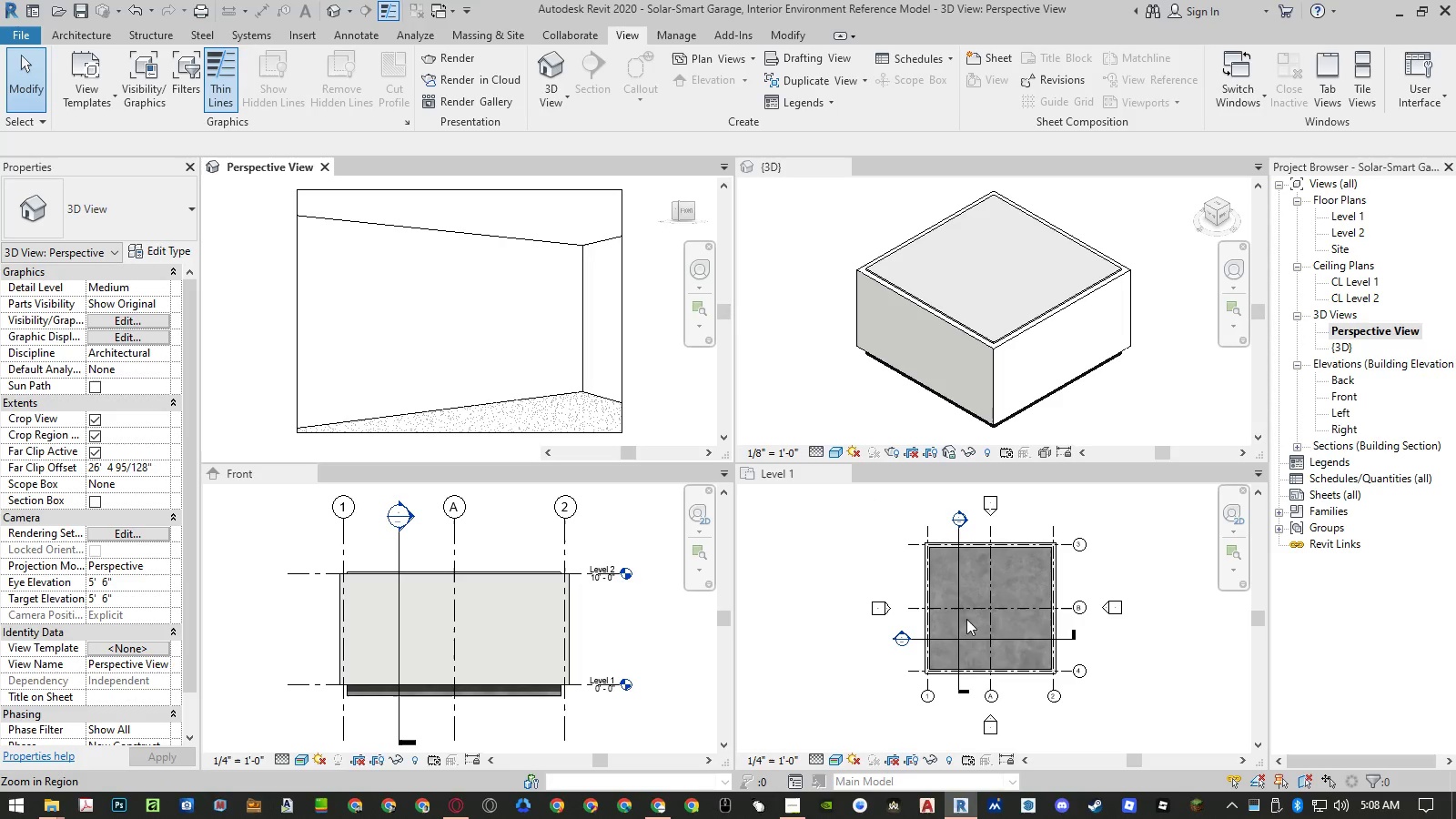 
hold_key(key=AltLeft, duration=1.5)
 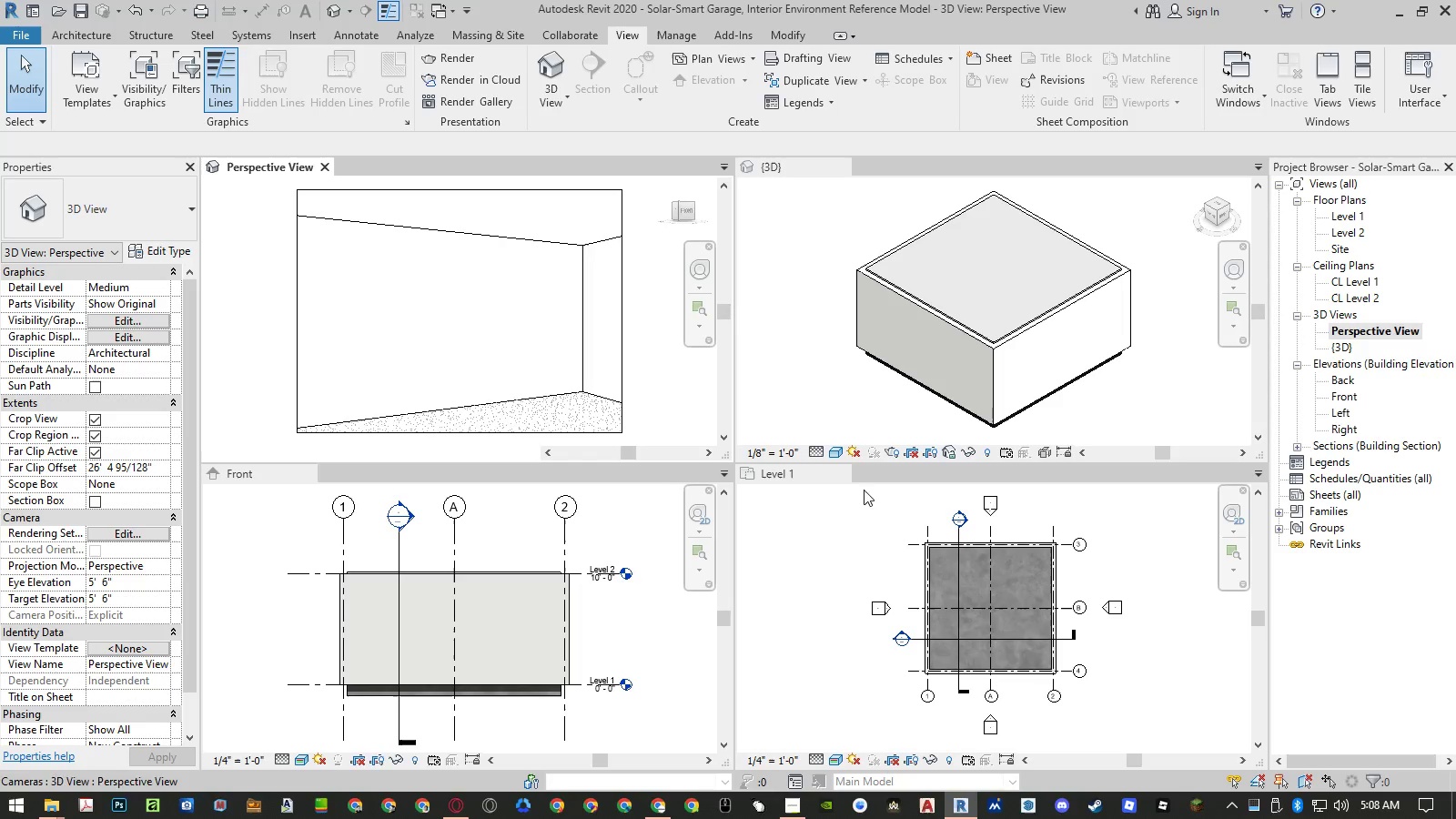 
hold_key(key=AltLeft, duration=7.08)
 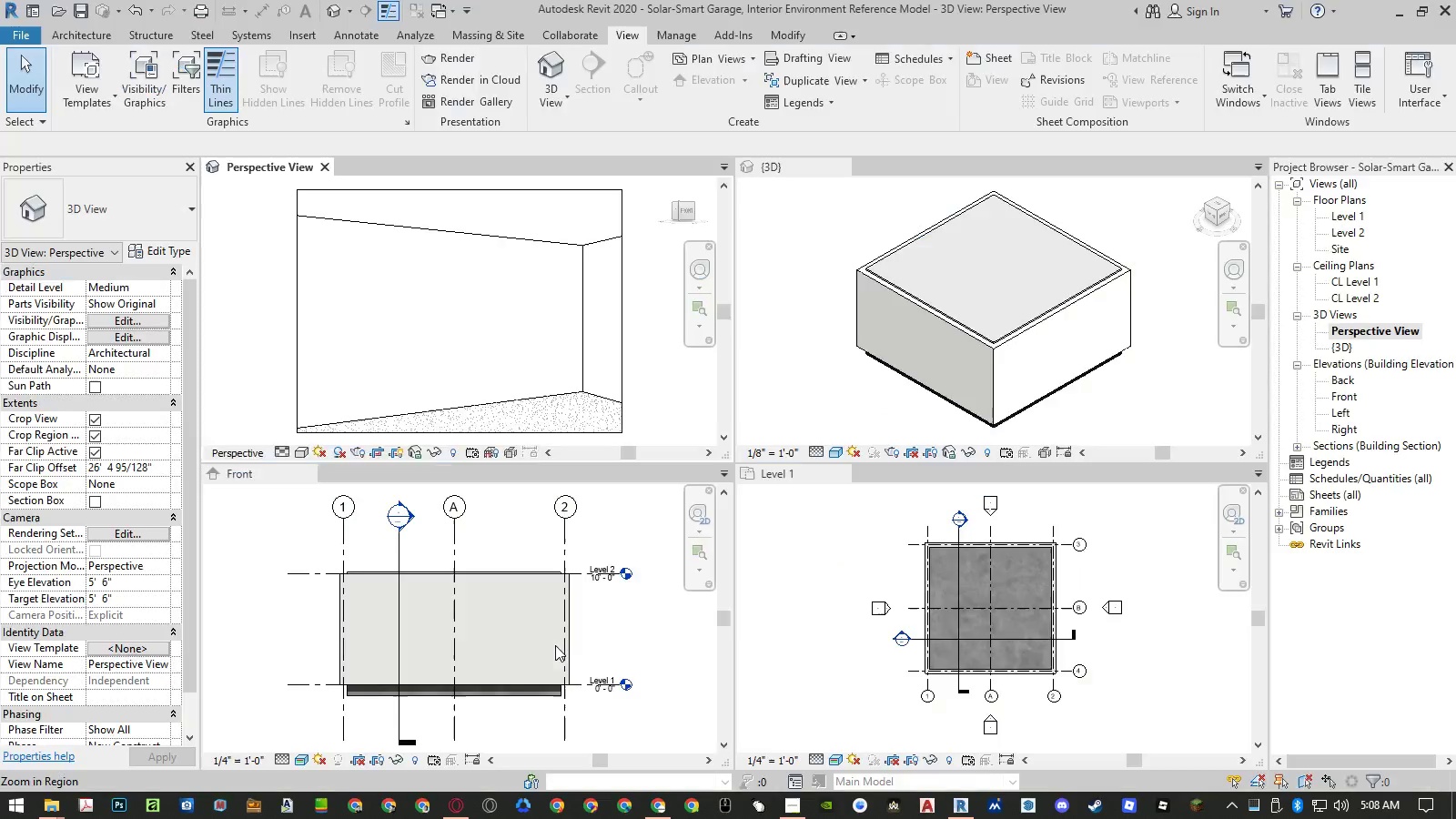 
hold_key(key=Tab, duration=7.08)
 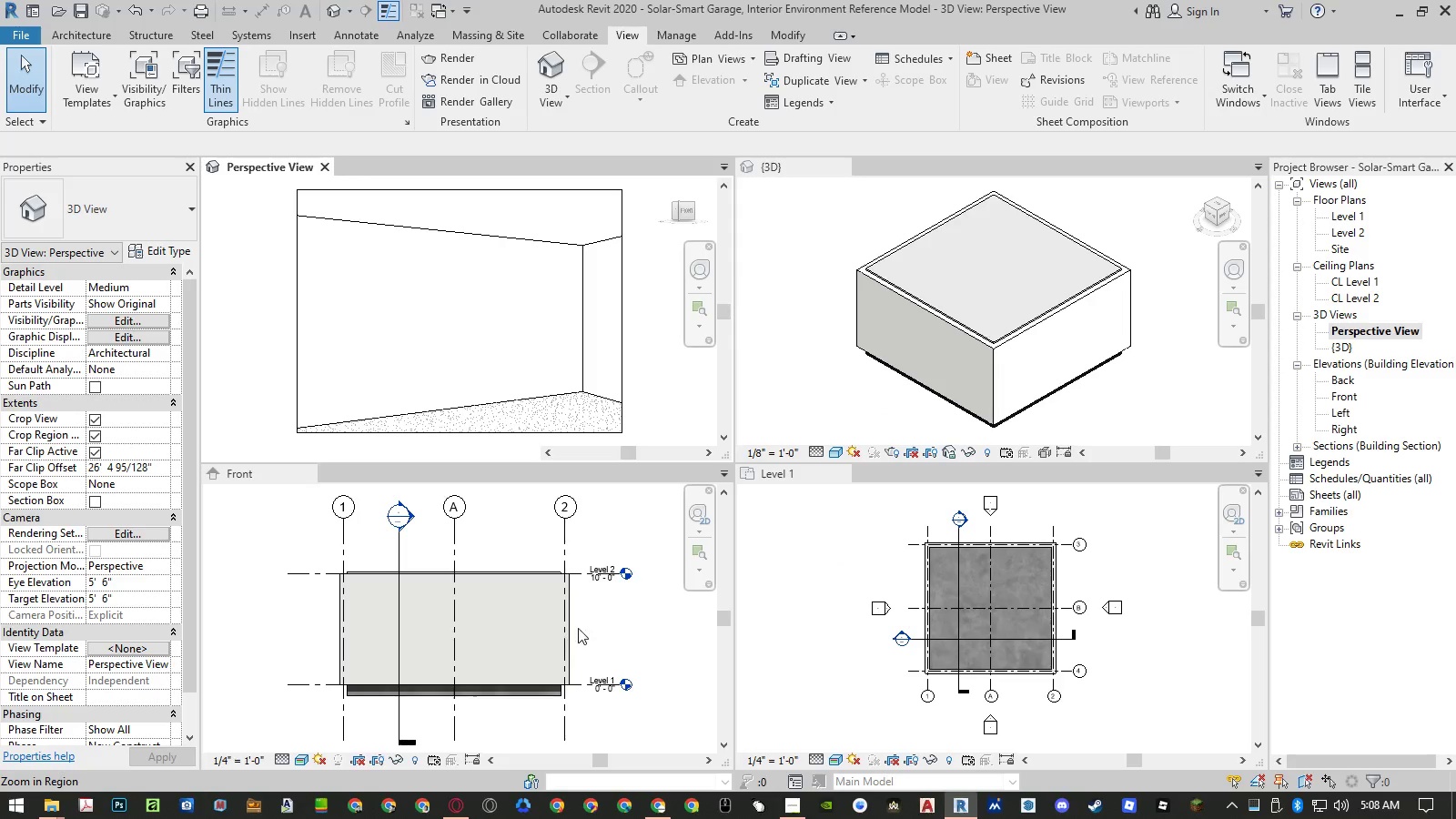 
left_click([788, 810])